 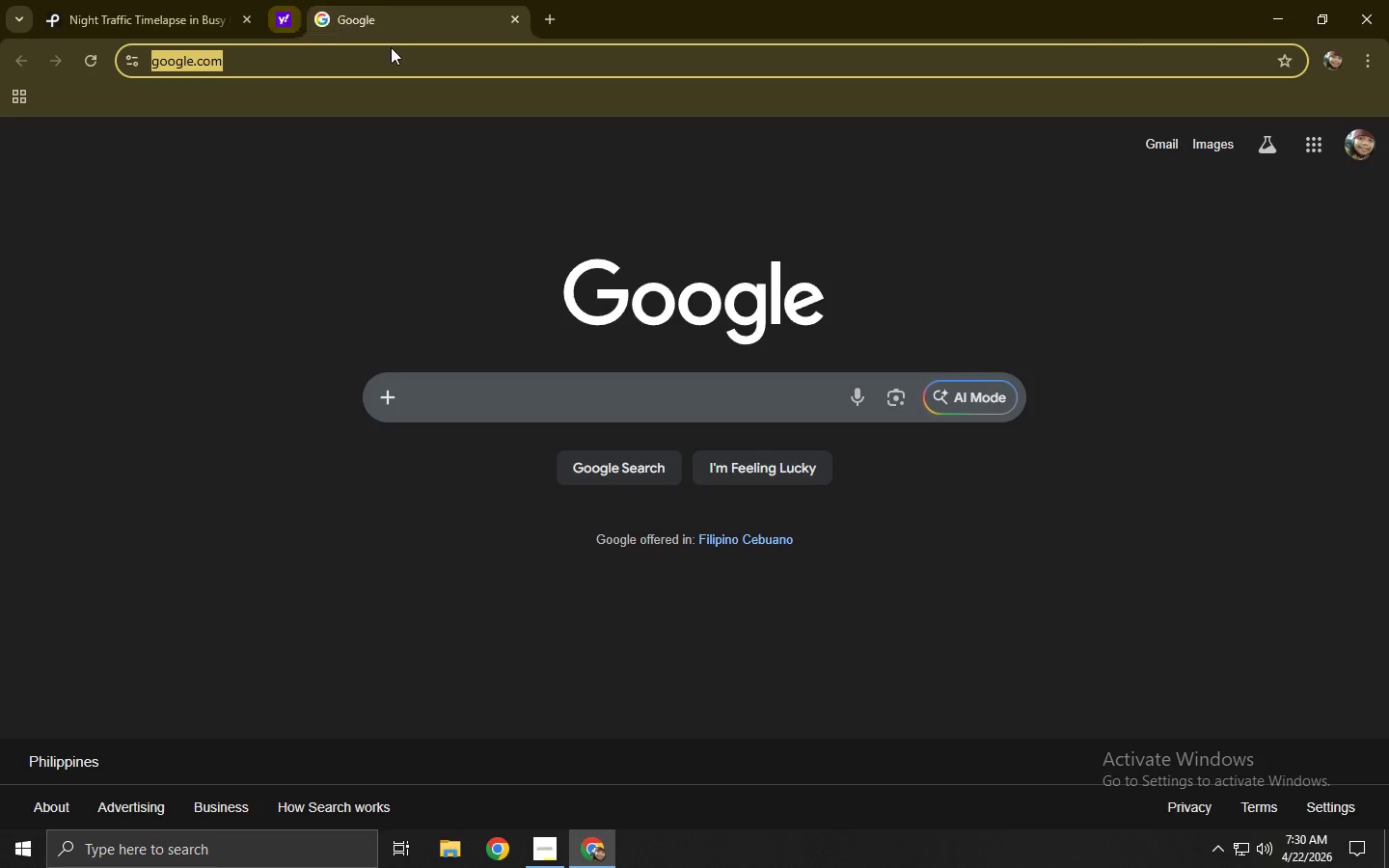 
type(FAST CITY ML)
key(Backspace)
type(OTUI)
key(Backspace)
key(Backspace)
type(ION)
 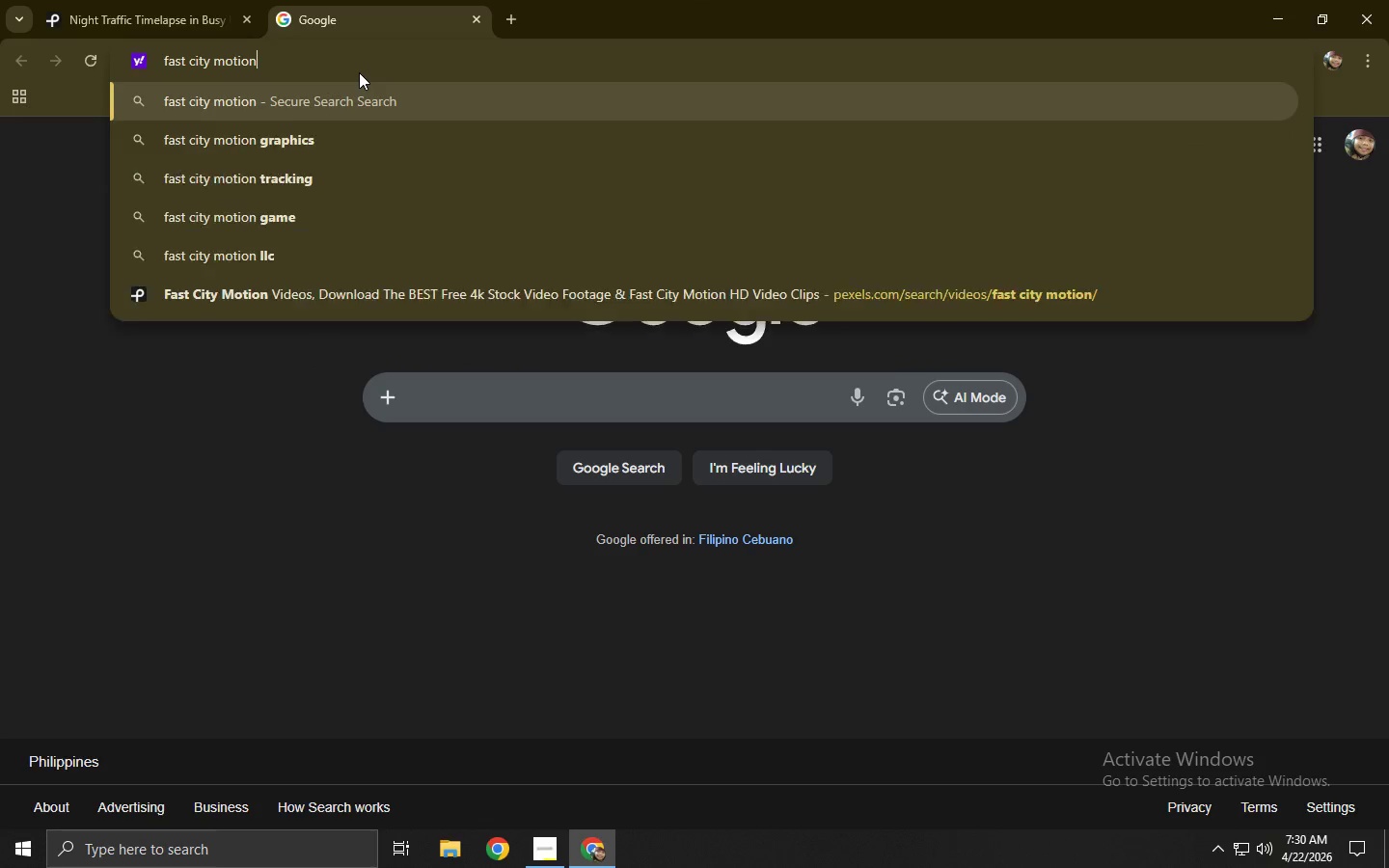 
key(Enter)
 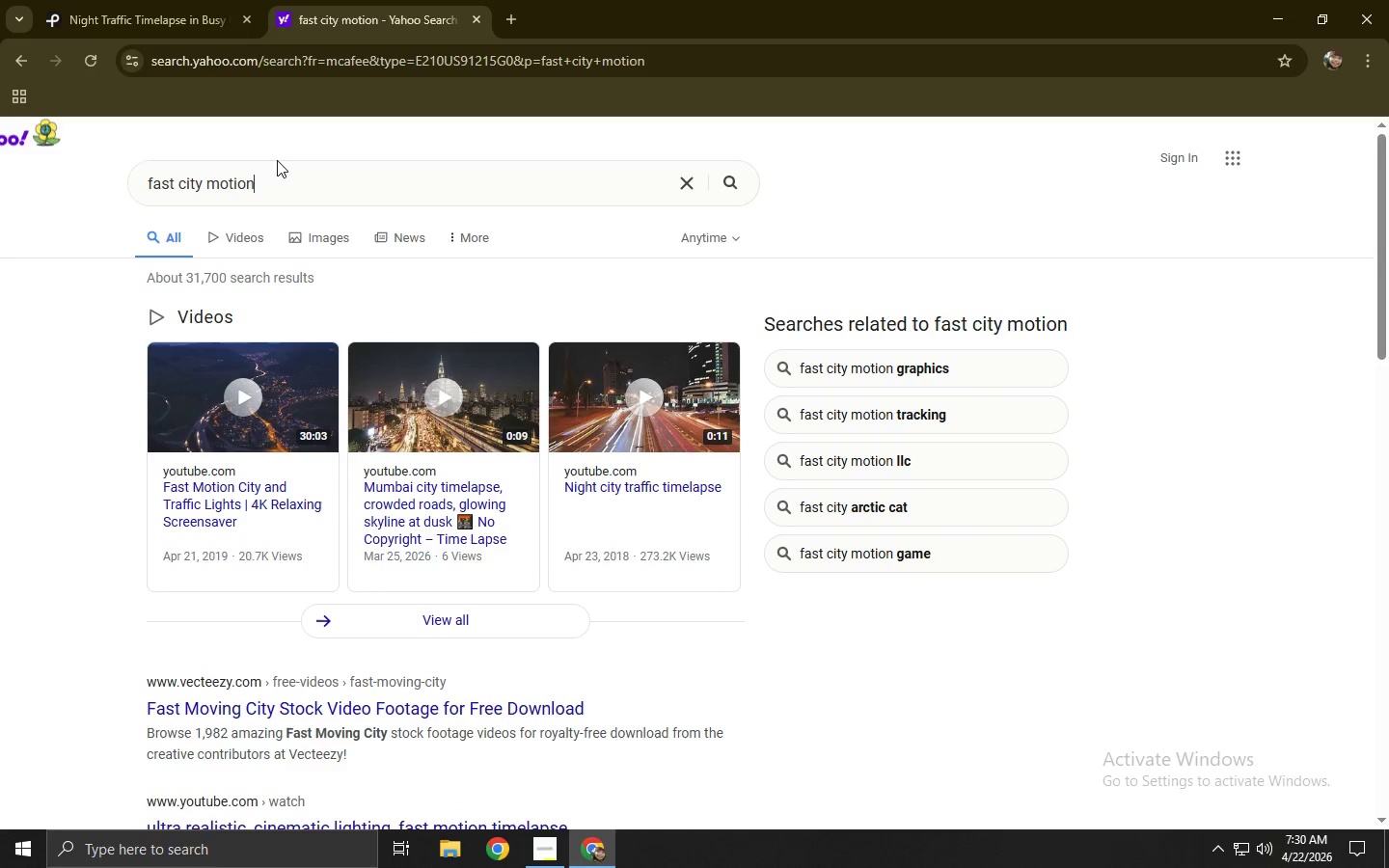 
wait(5.44)
 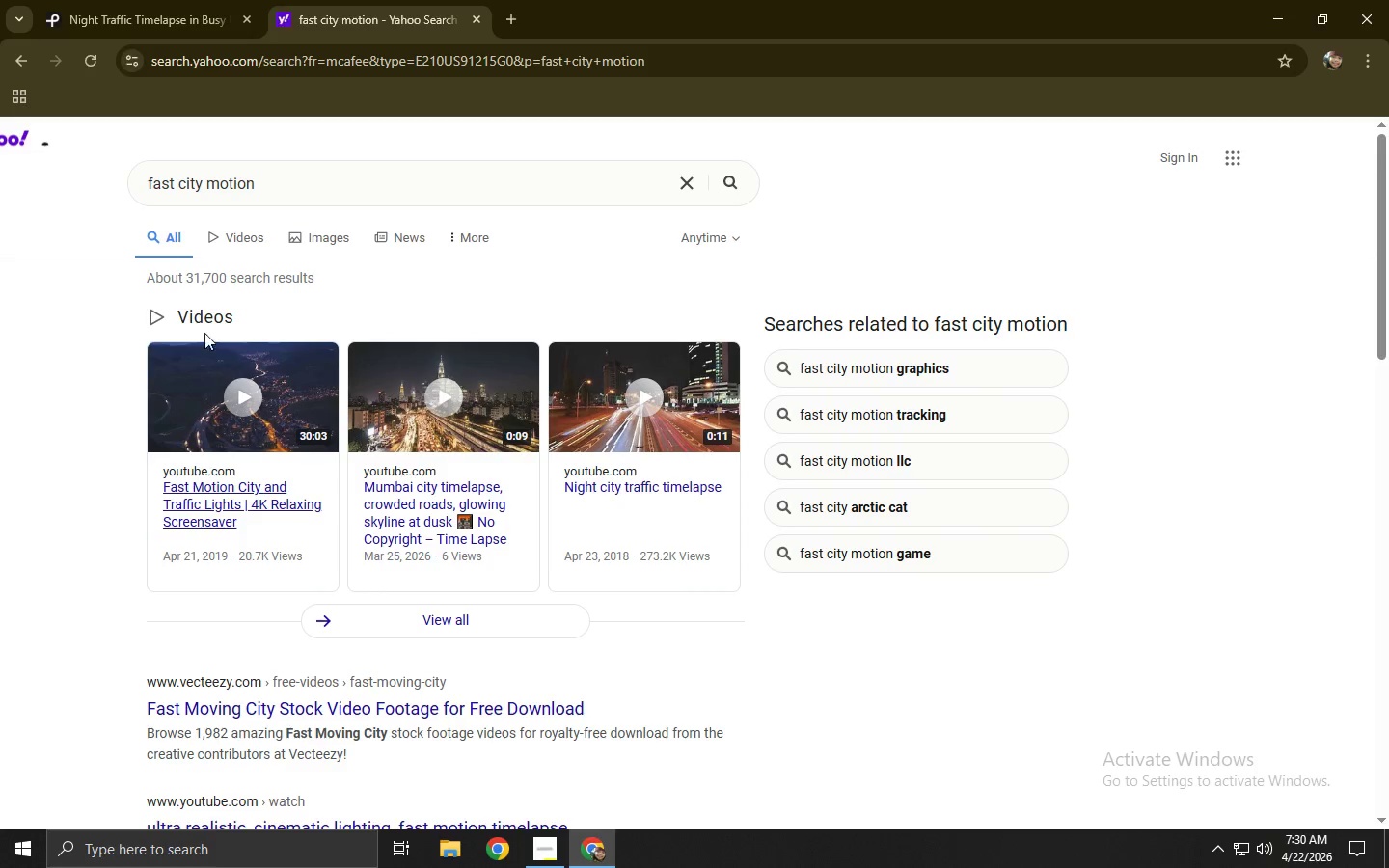 
left_click([310, 239])
 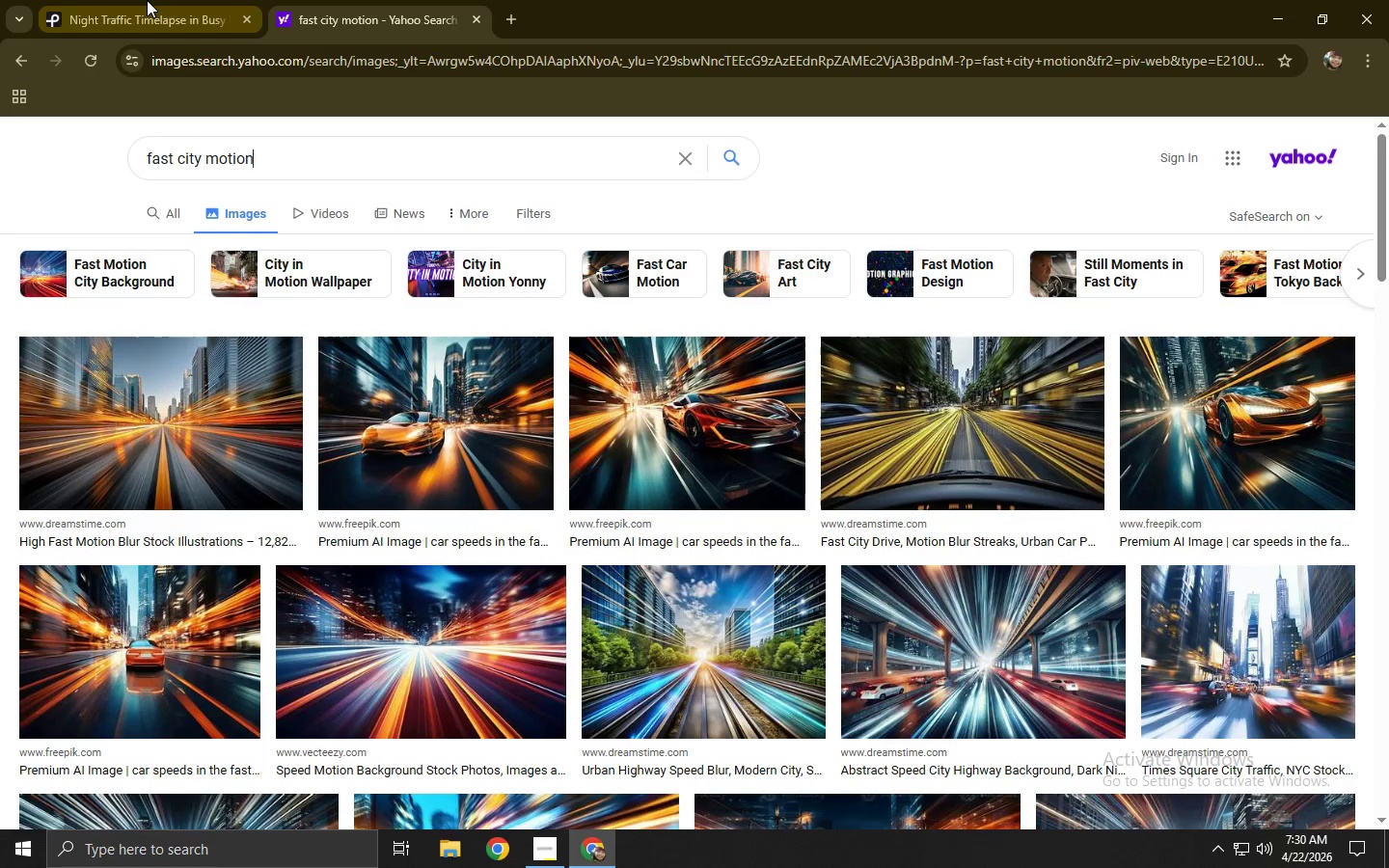 
left_click([147, 0])
 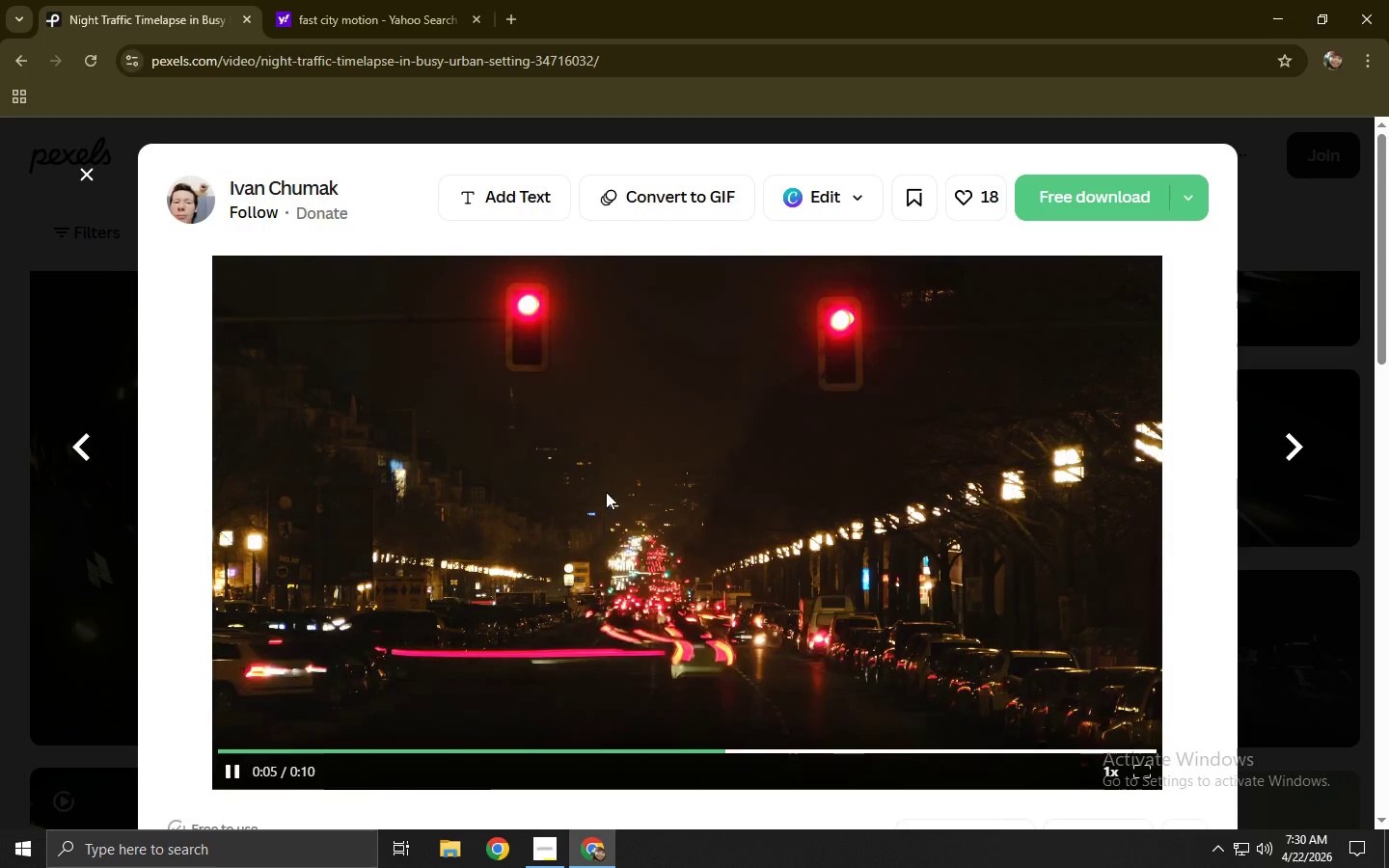 
left_click([1079, 192])
 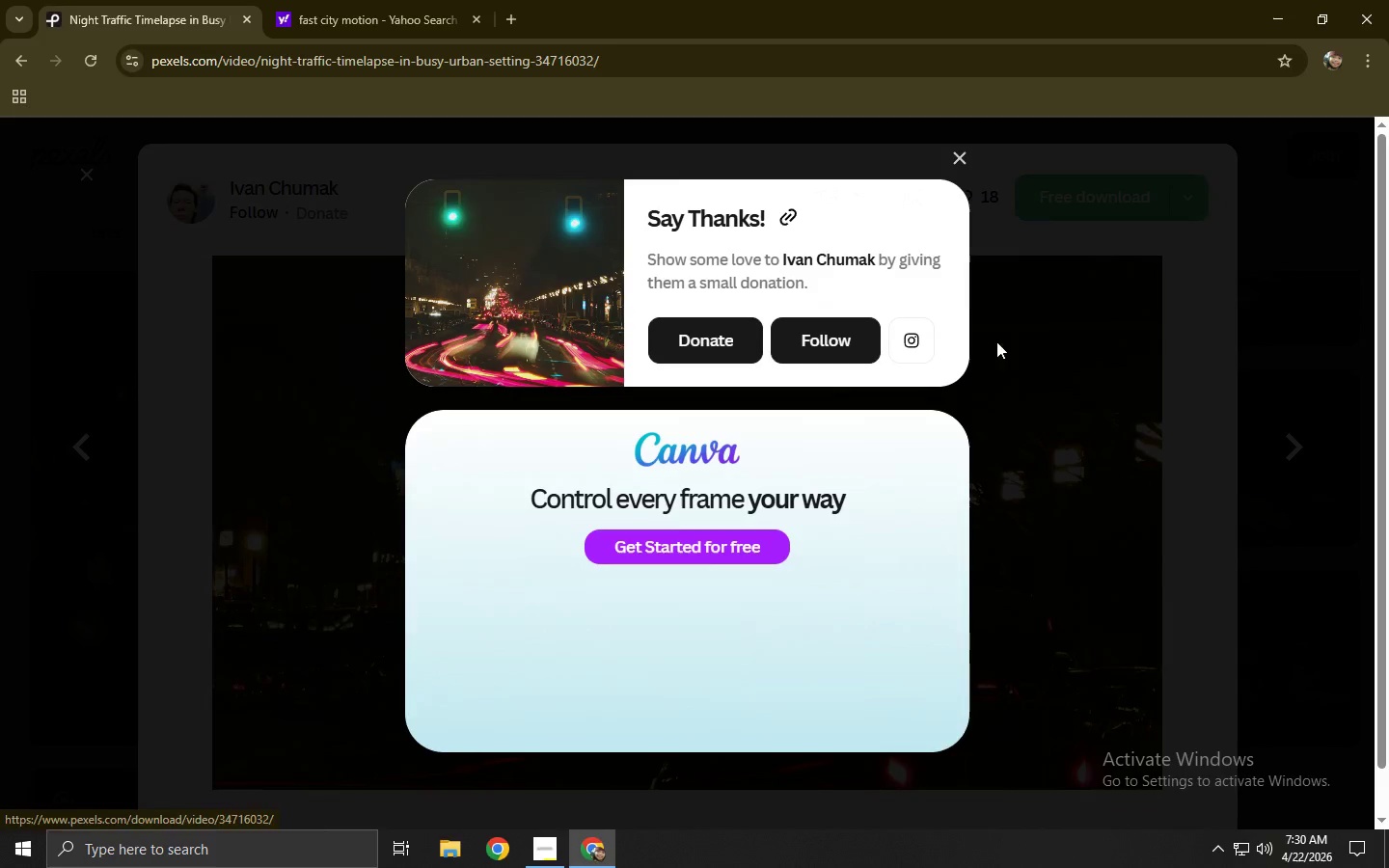 
left_click([1002, 366])
 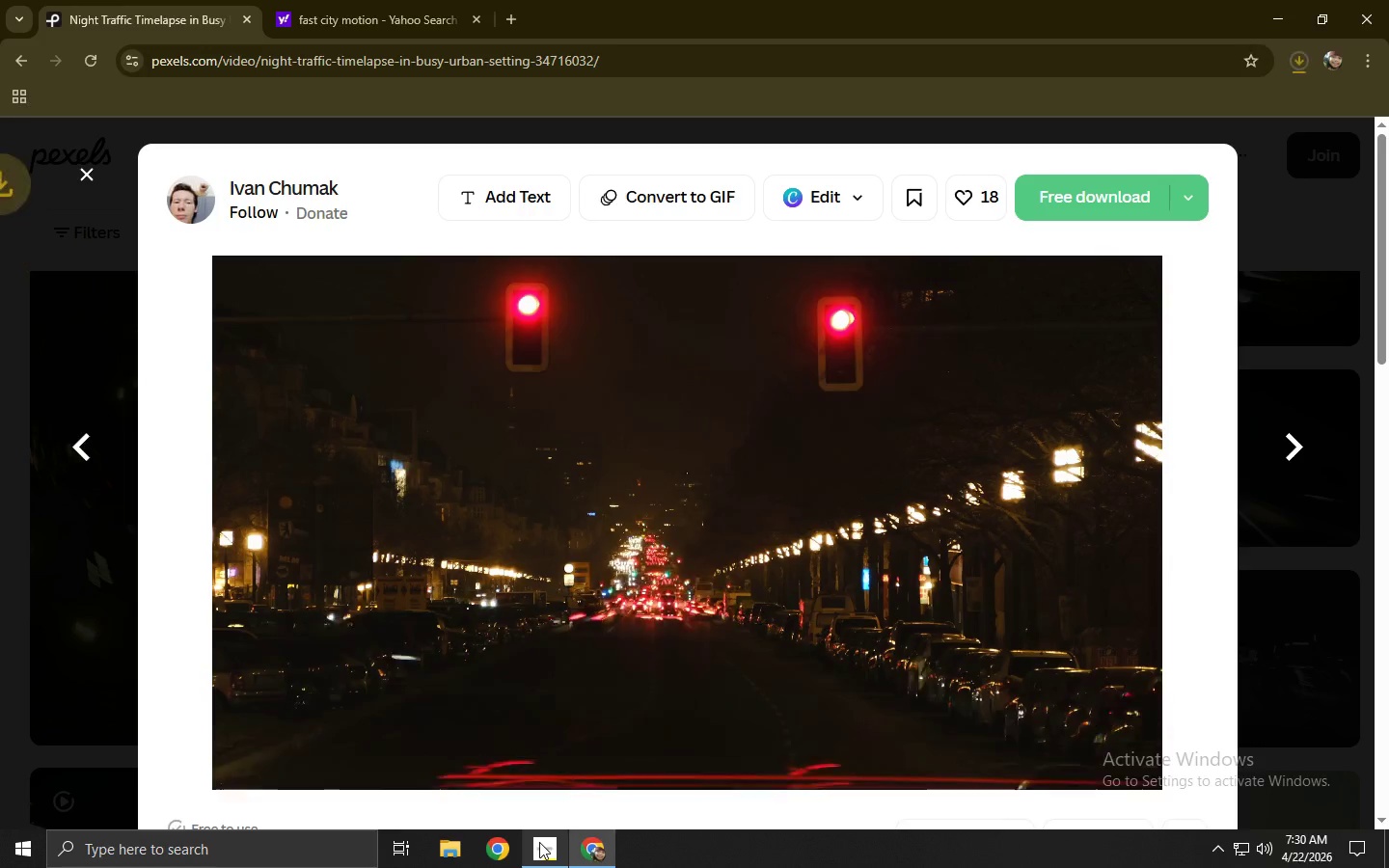 
left_click([604, 843])